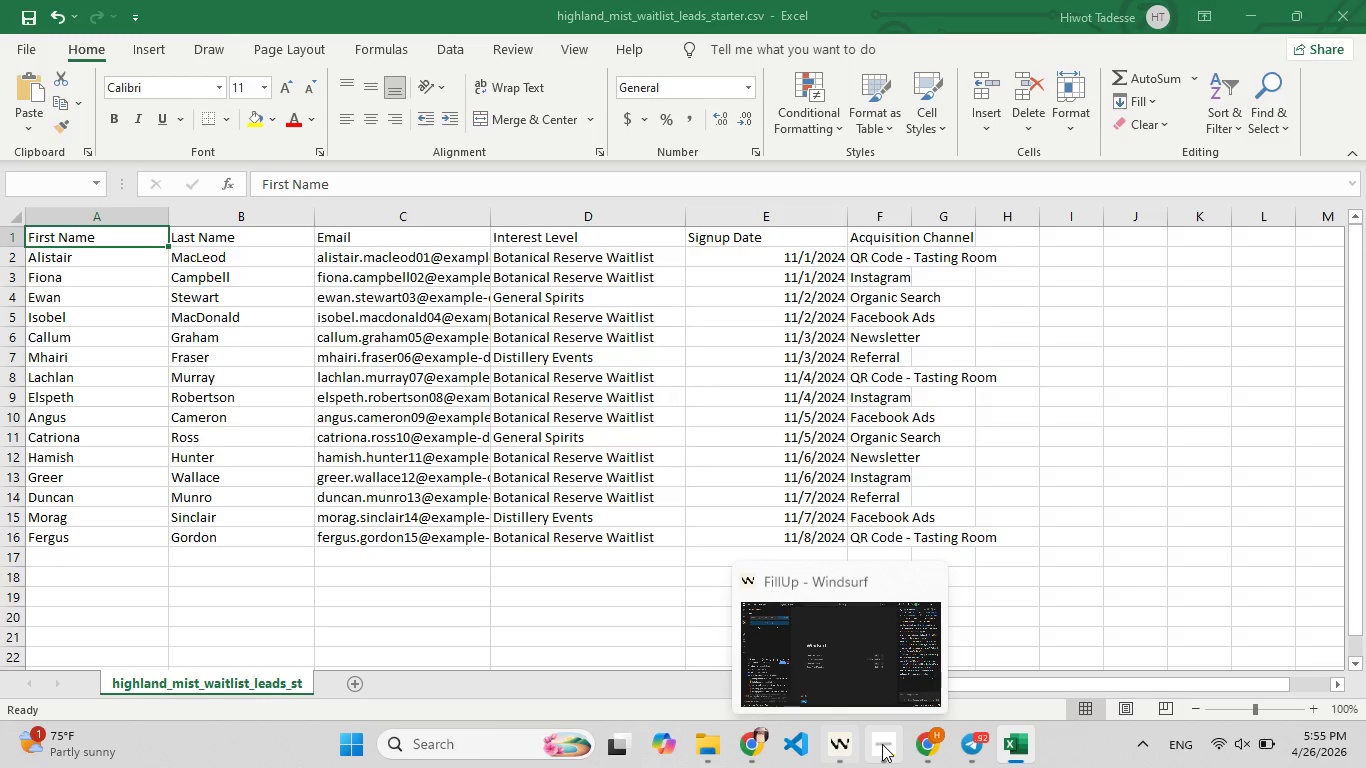 
left_click([929, 735])
 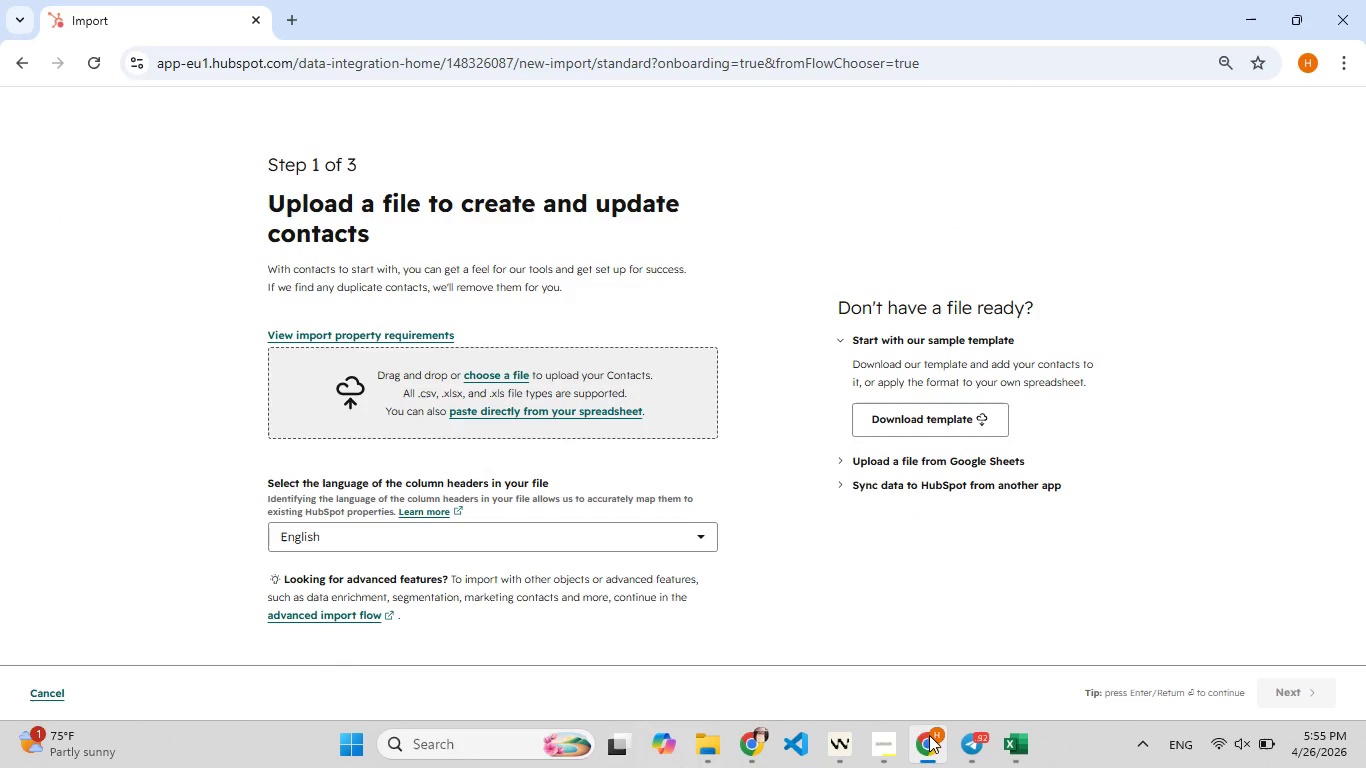 
left_click([929, 735])
 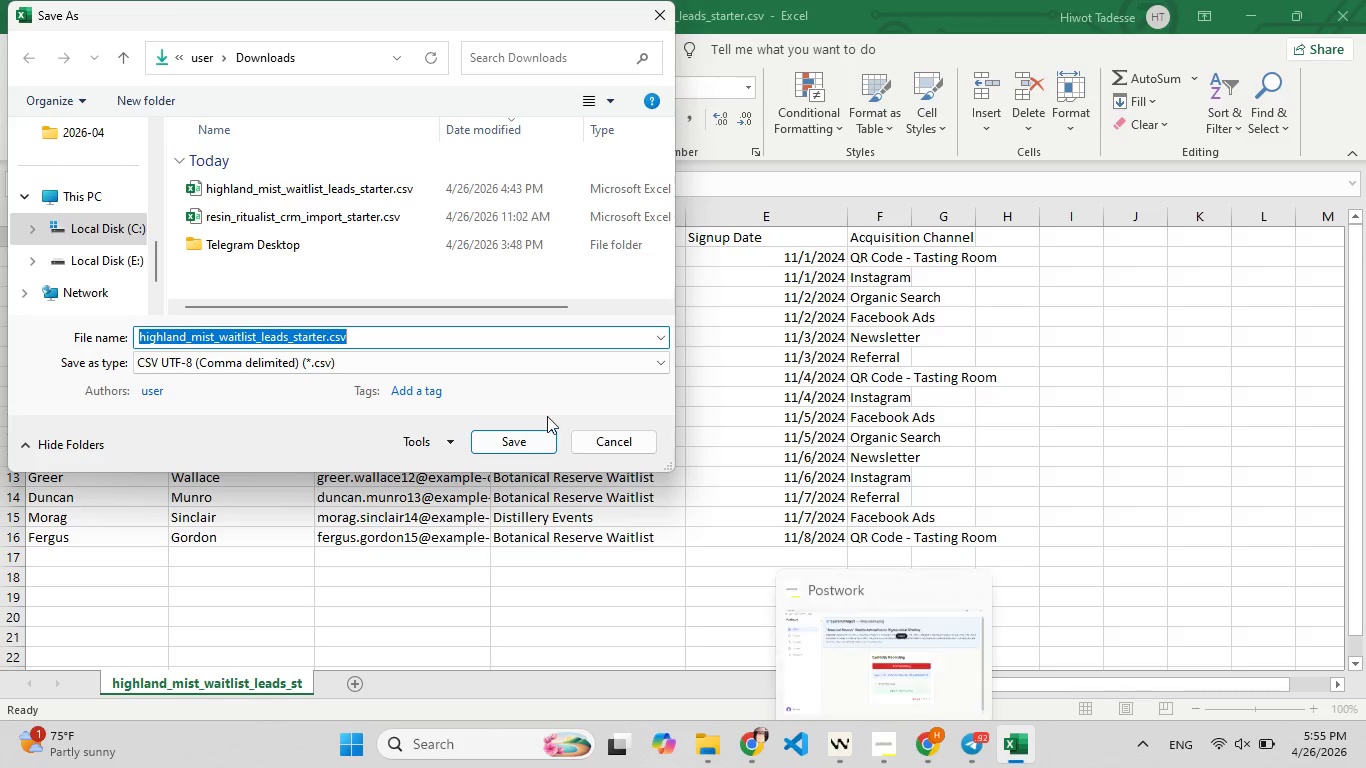 
left_click([538, 439])
 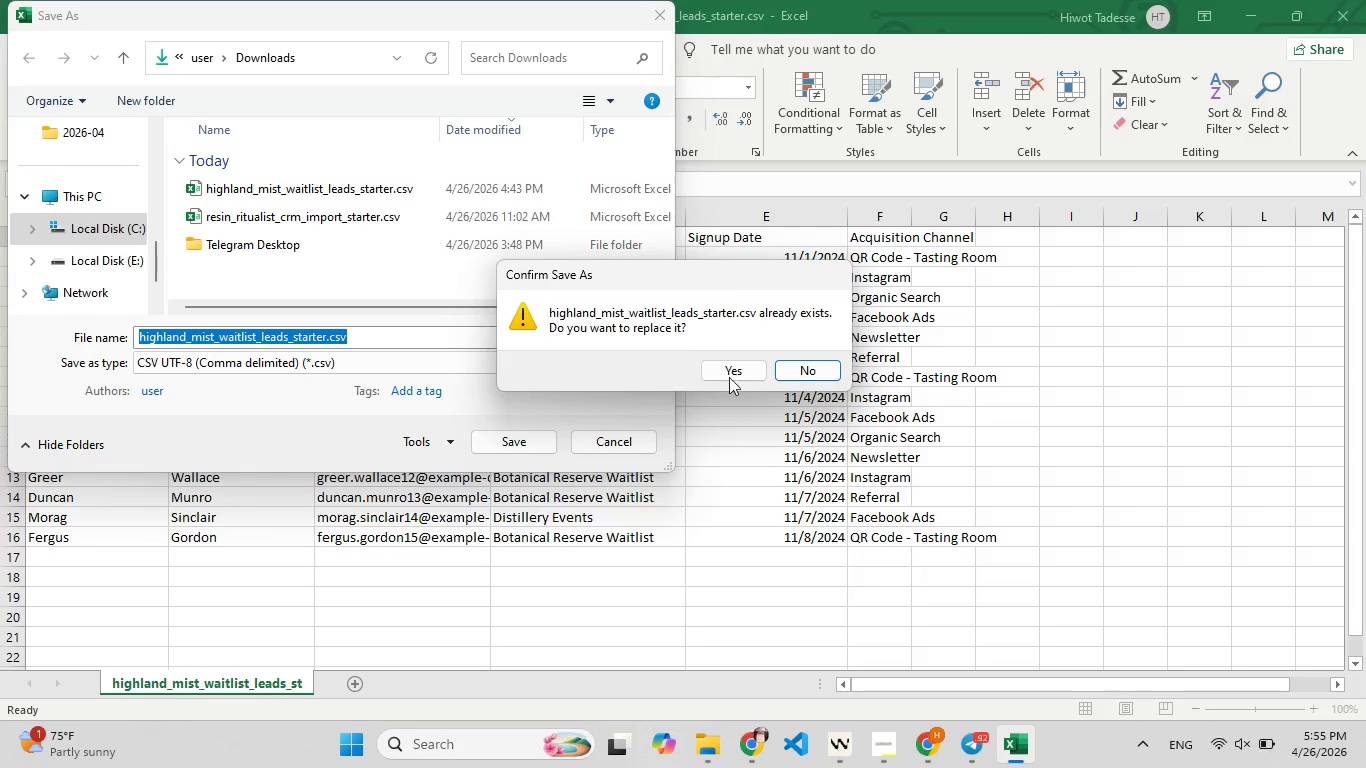 
left_click([733, 377])
 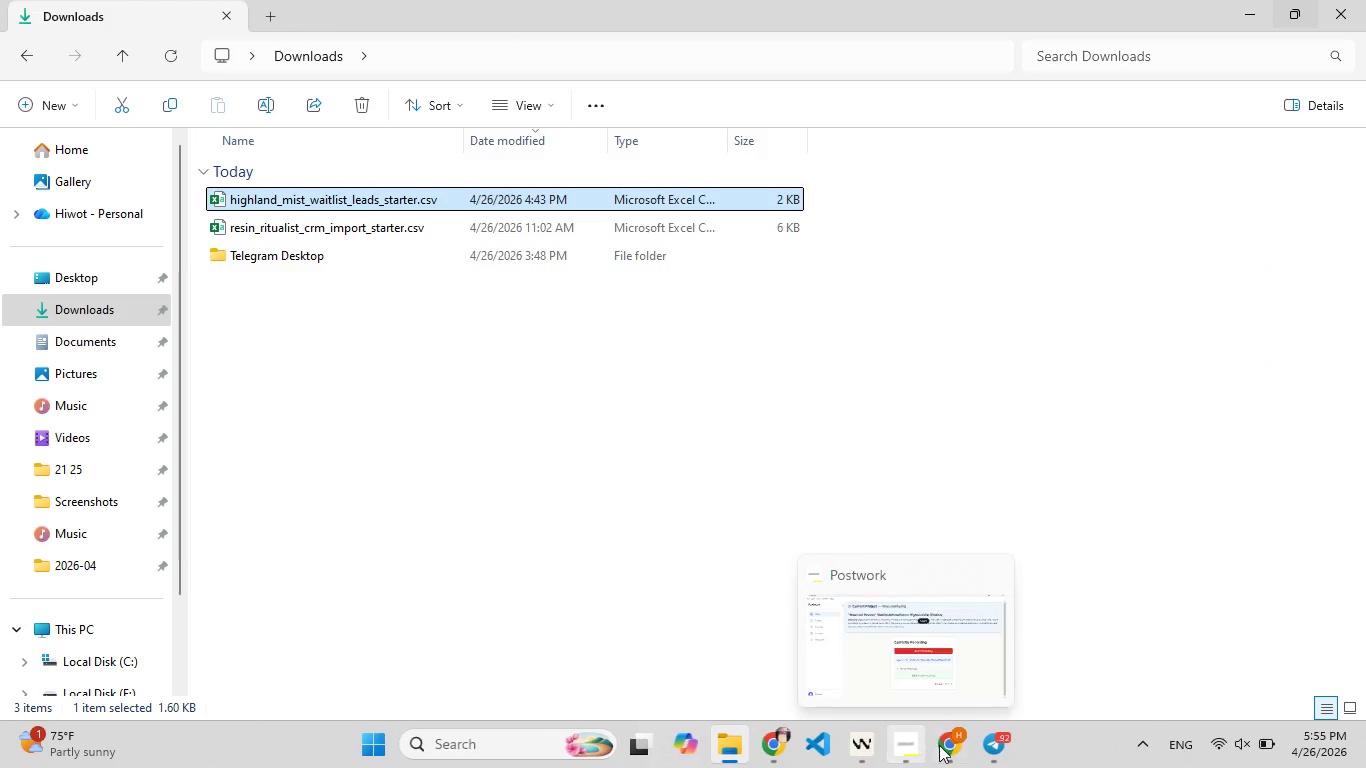 
left_click([948, 740])
 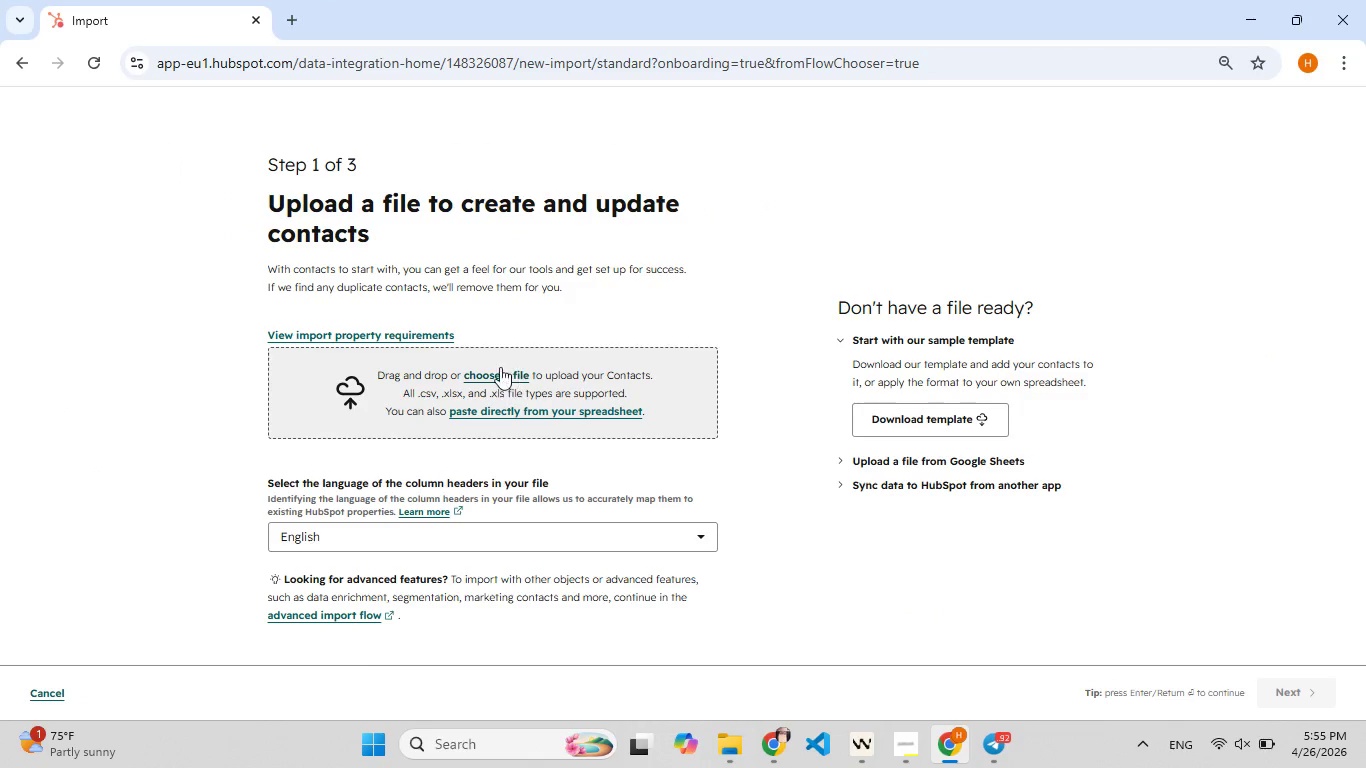 
left_click([497, 371])
 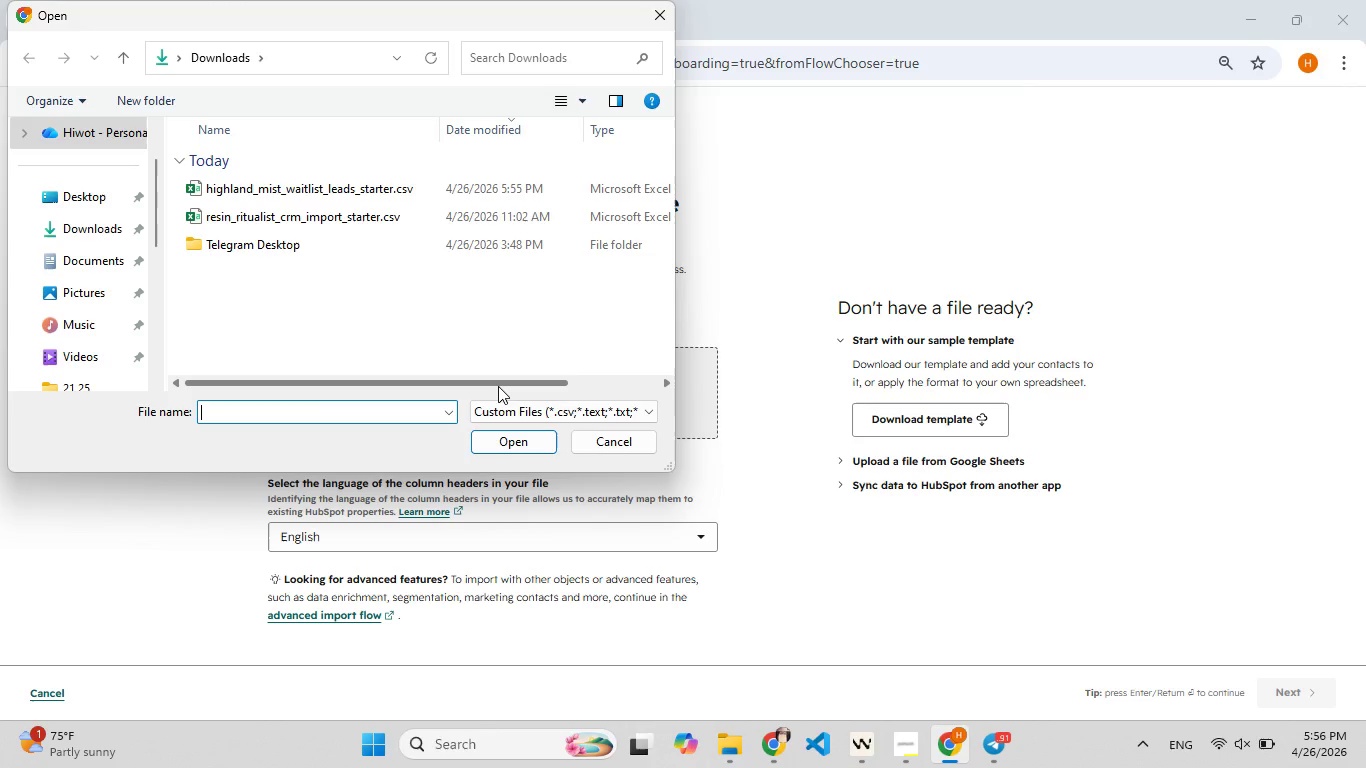 
wait(26.12)
 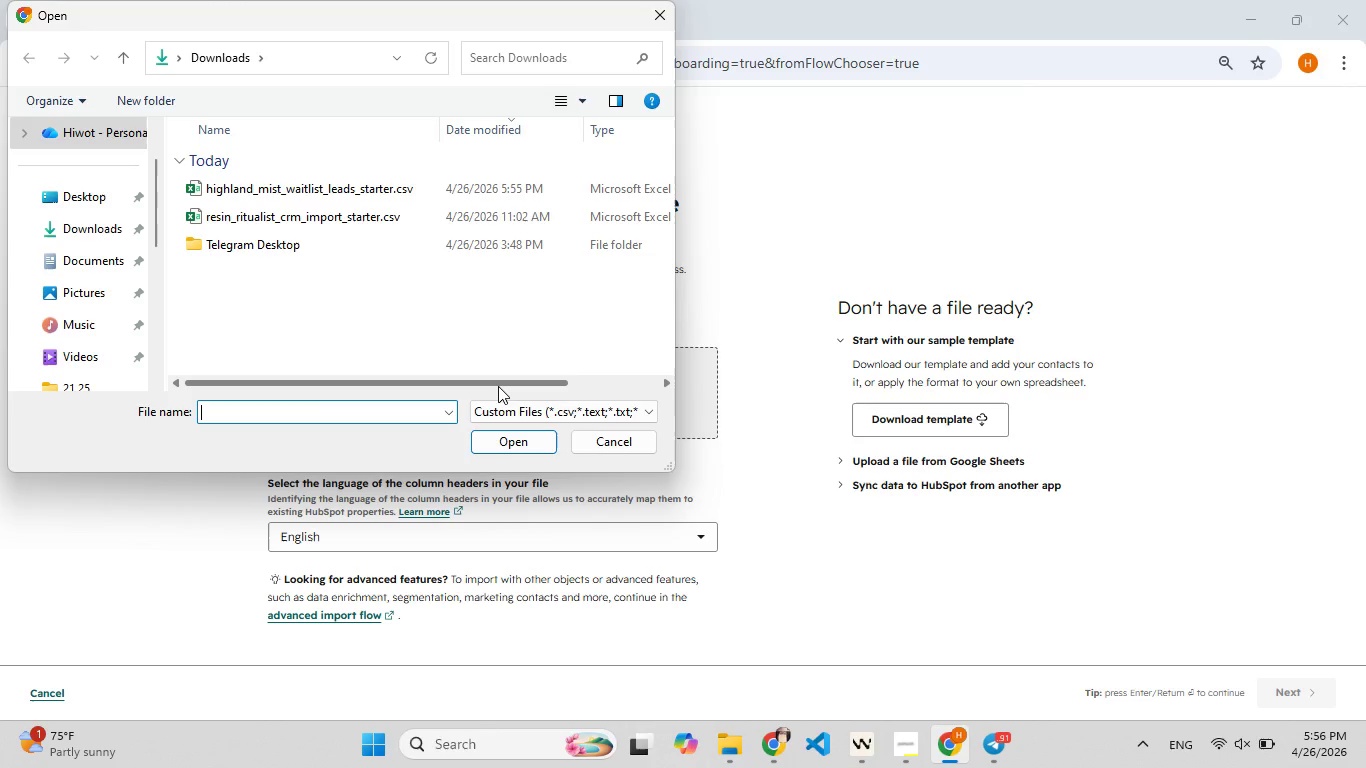 
double_click([304, 181])
 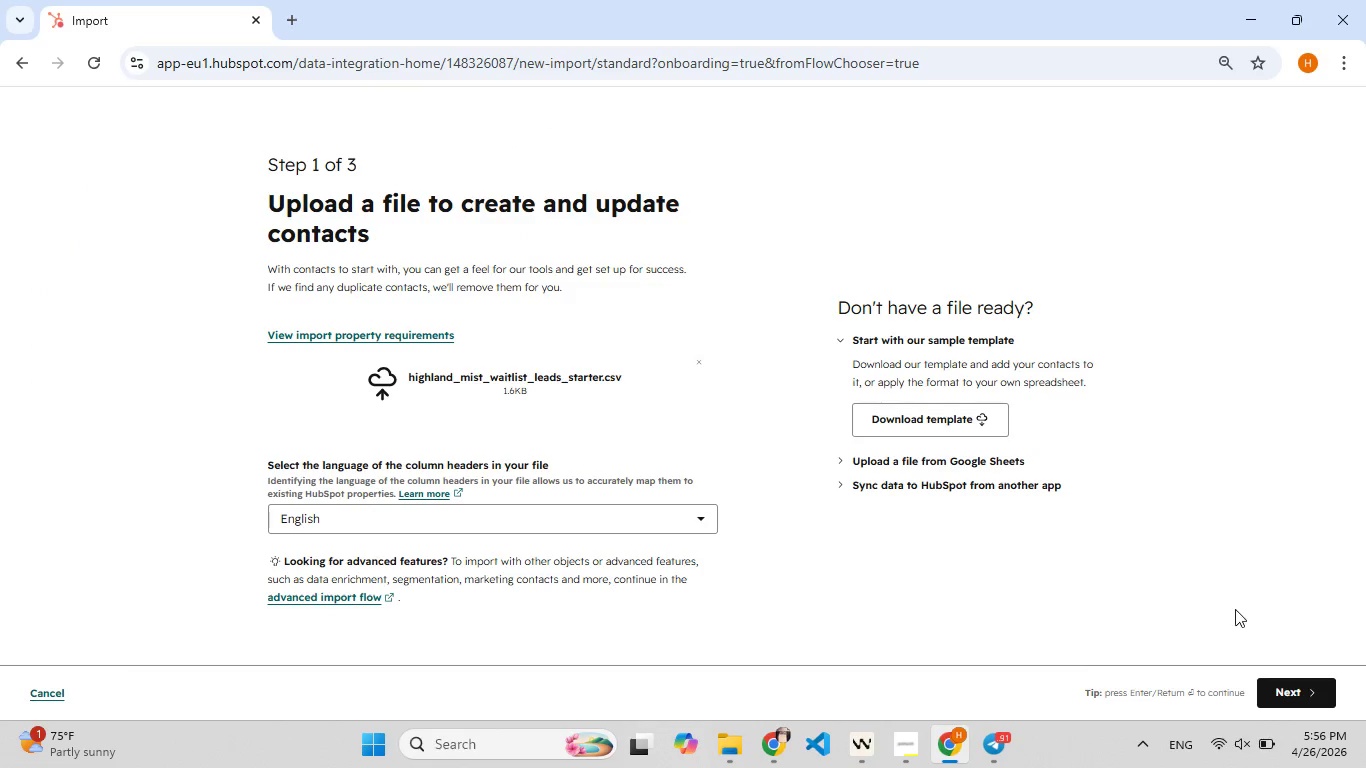 
left_click([1298, 699])
 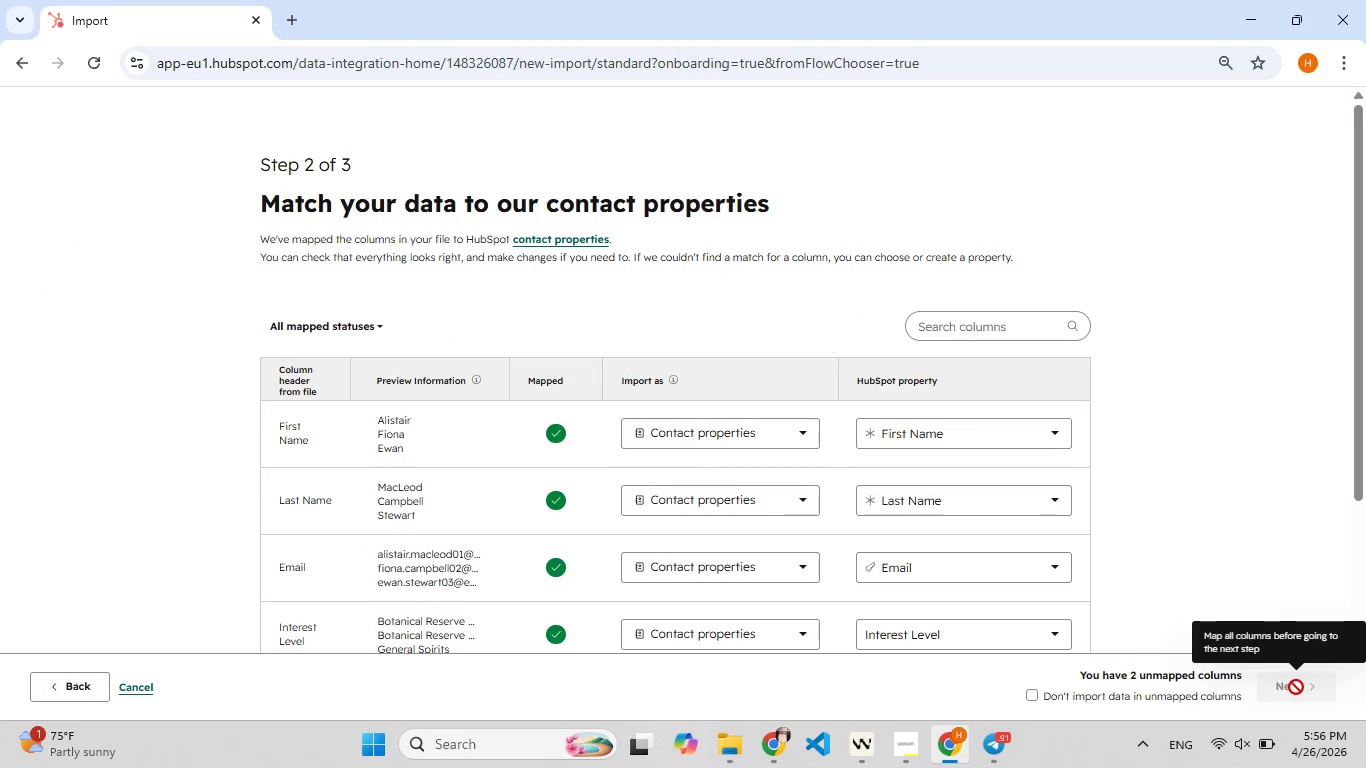 
scroll: coordinate [640, 513], scroll_direction: down, amount: 5.0
 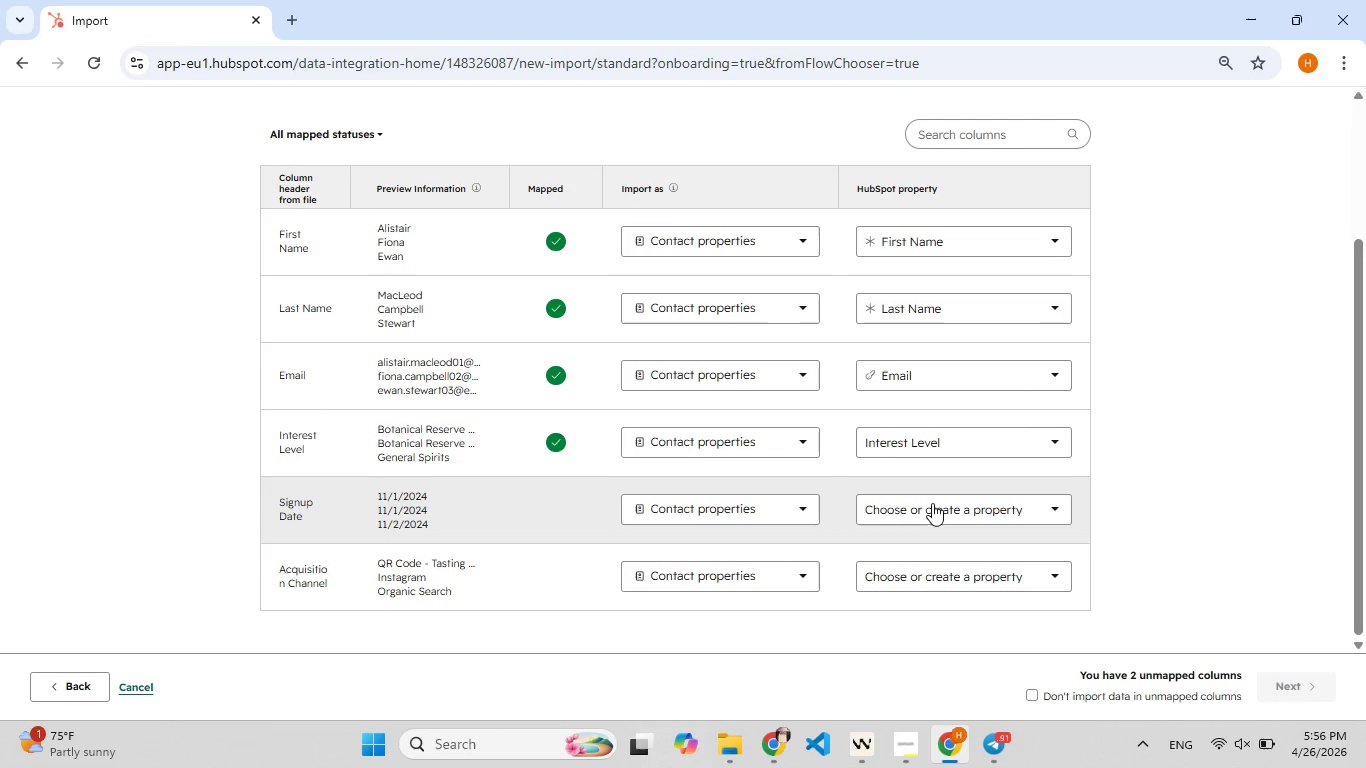 
left_click([932, 504])
 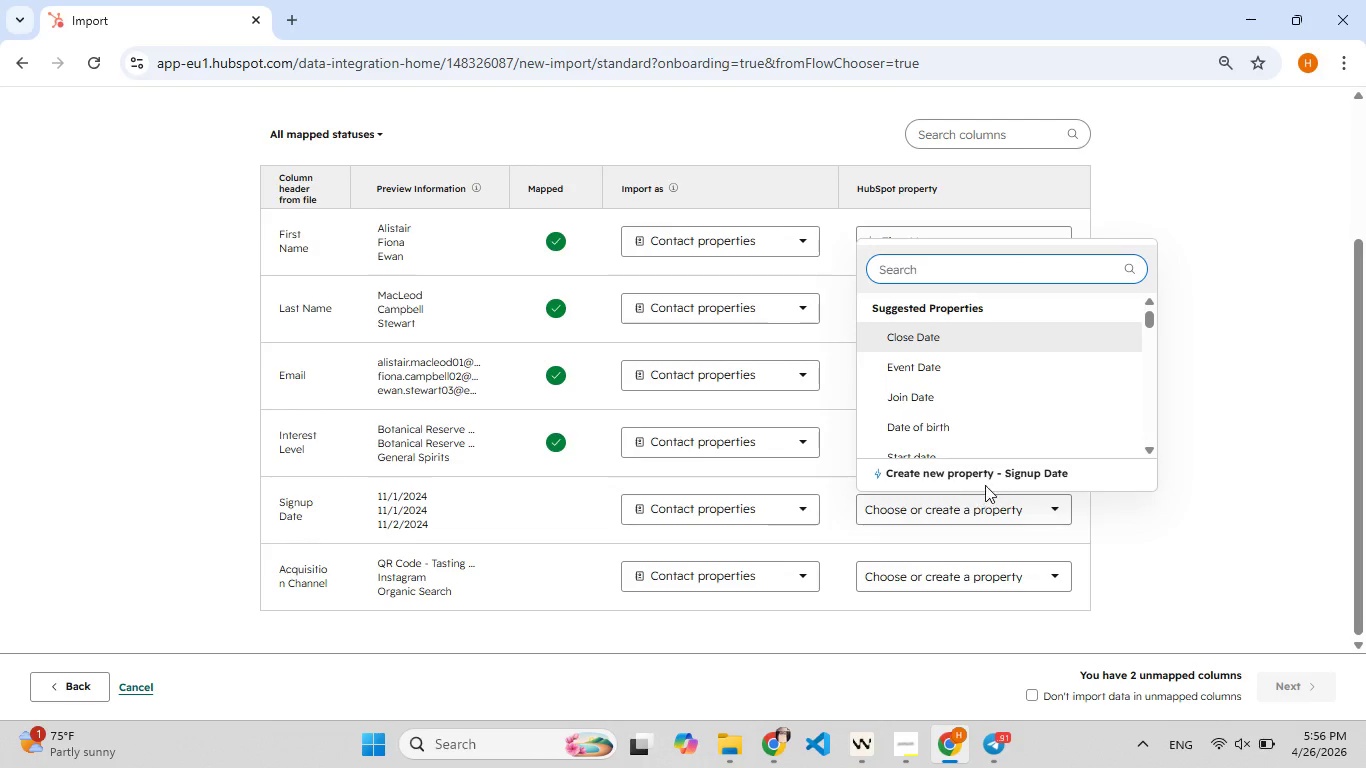 
left_click([972, 470])
 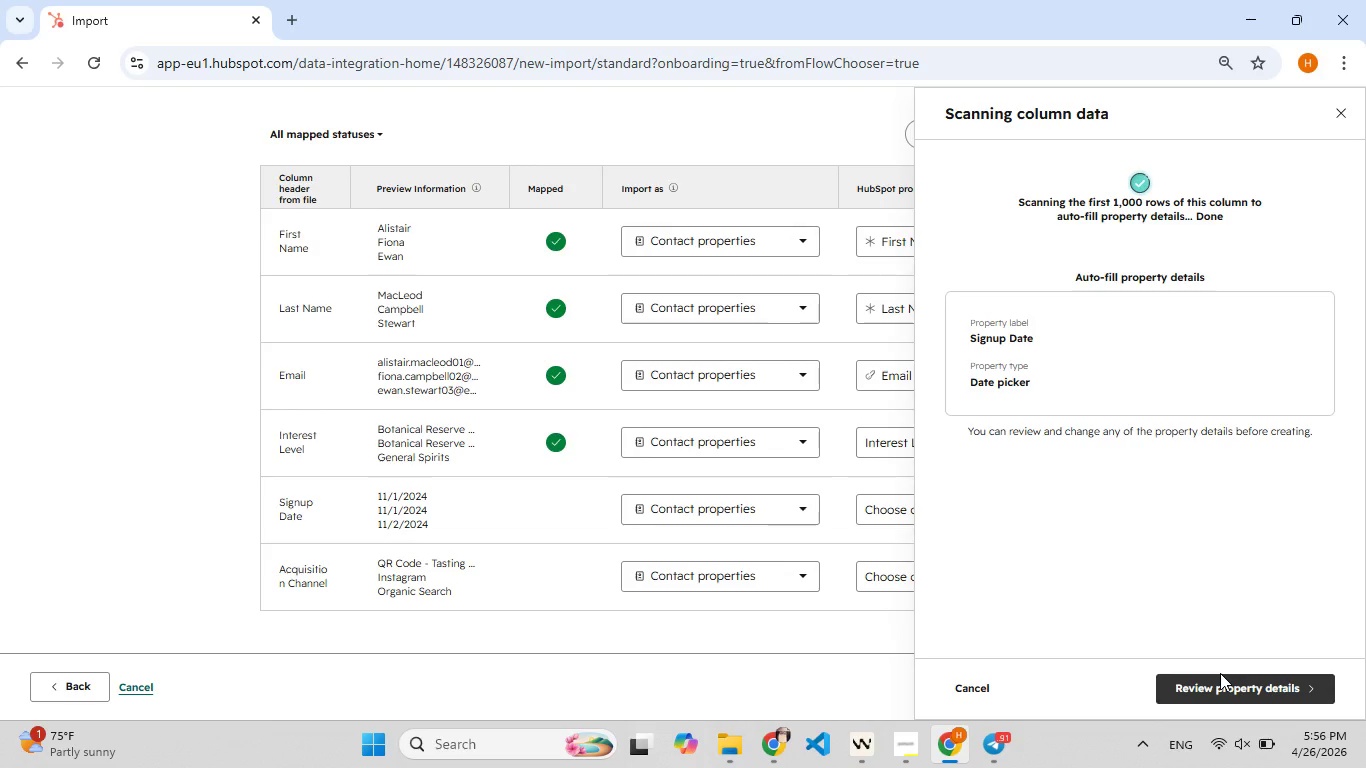 
wait(22.83)
 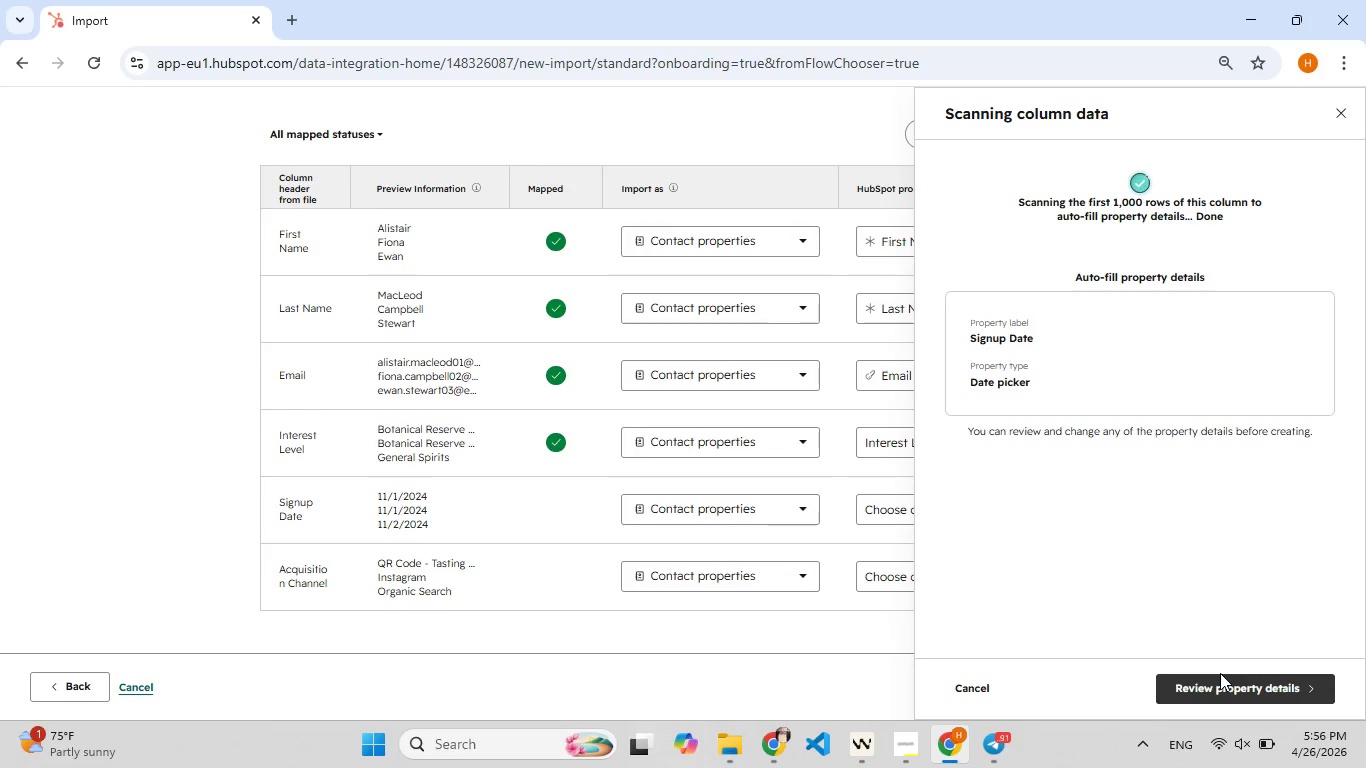 
left_click([1223, 692])
 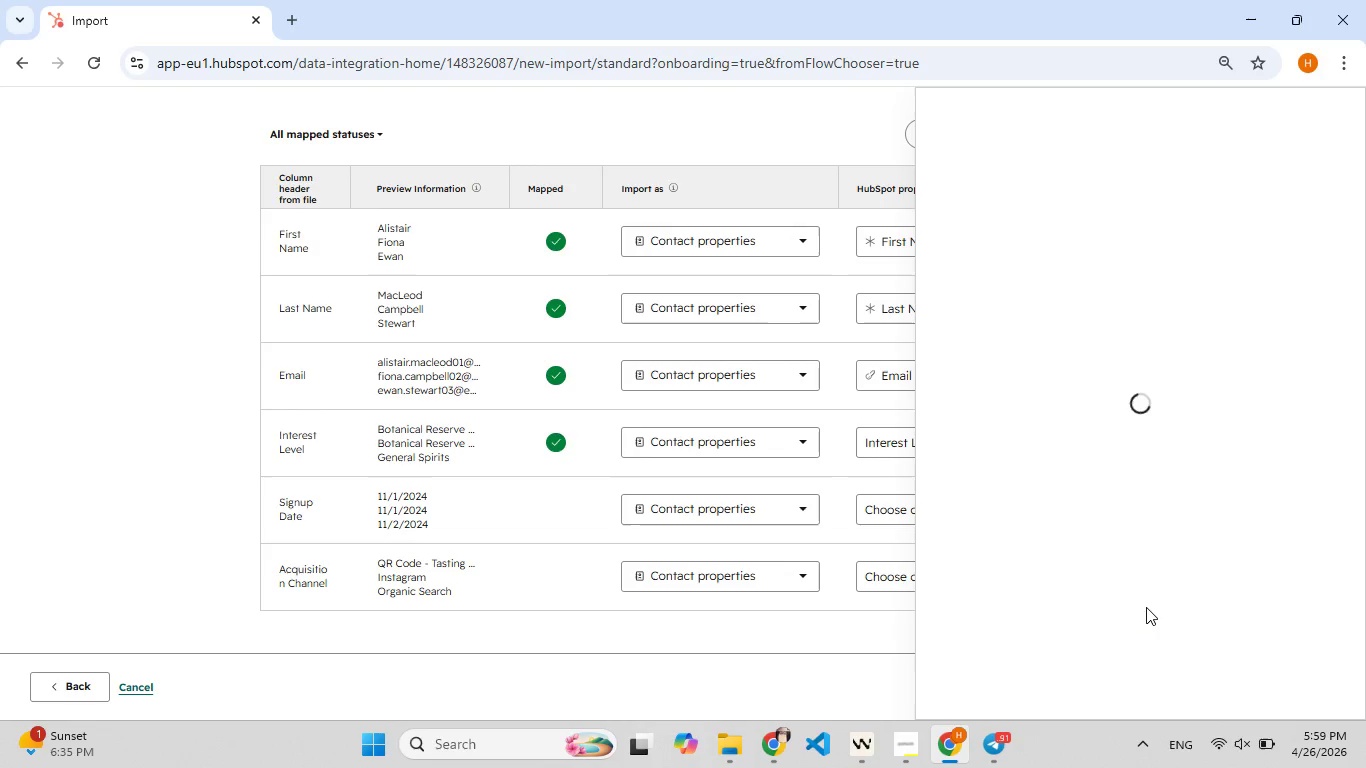 
wait(140.56)
 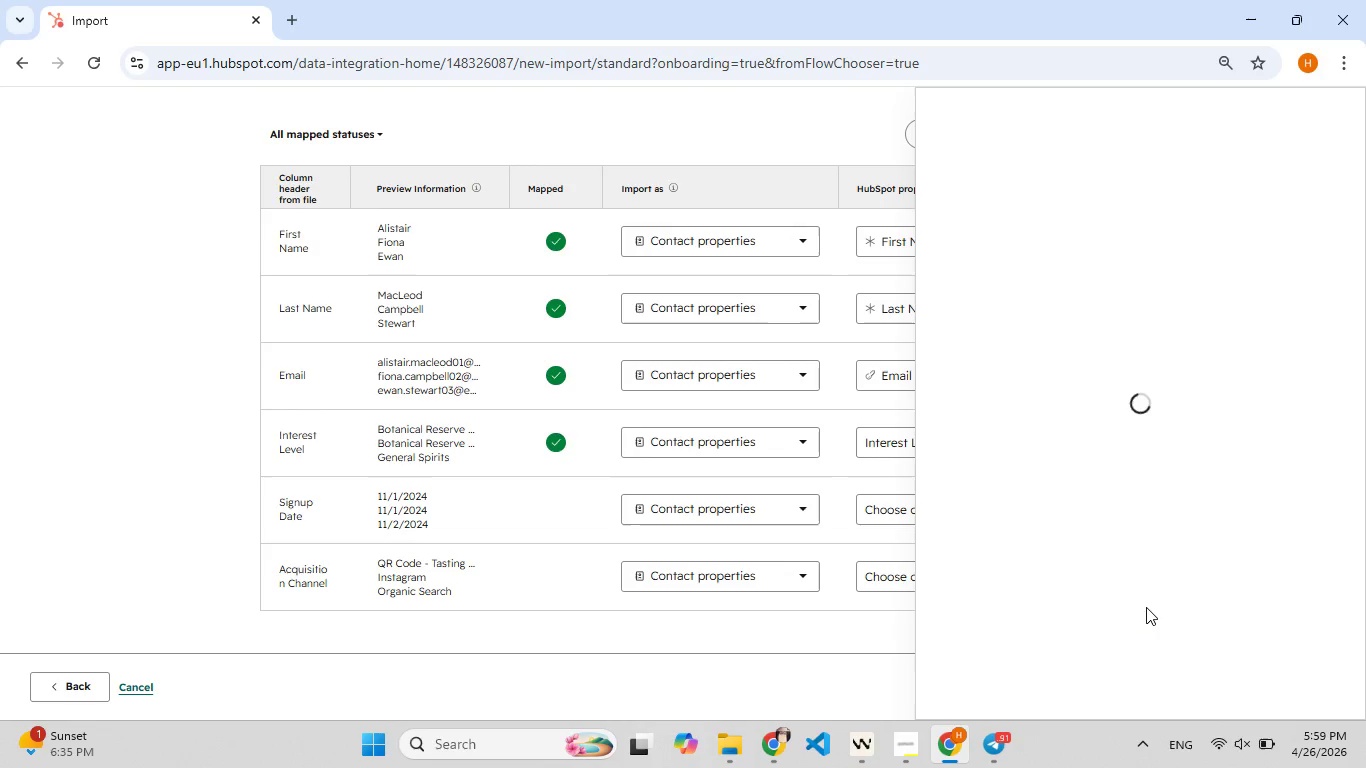 
left_click([88, 61])
 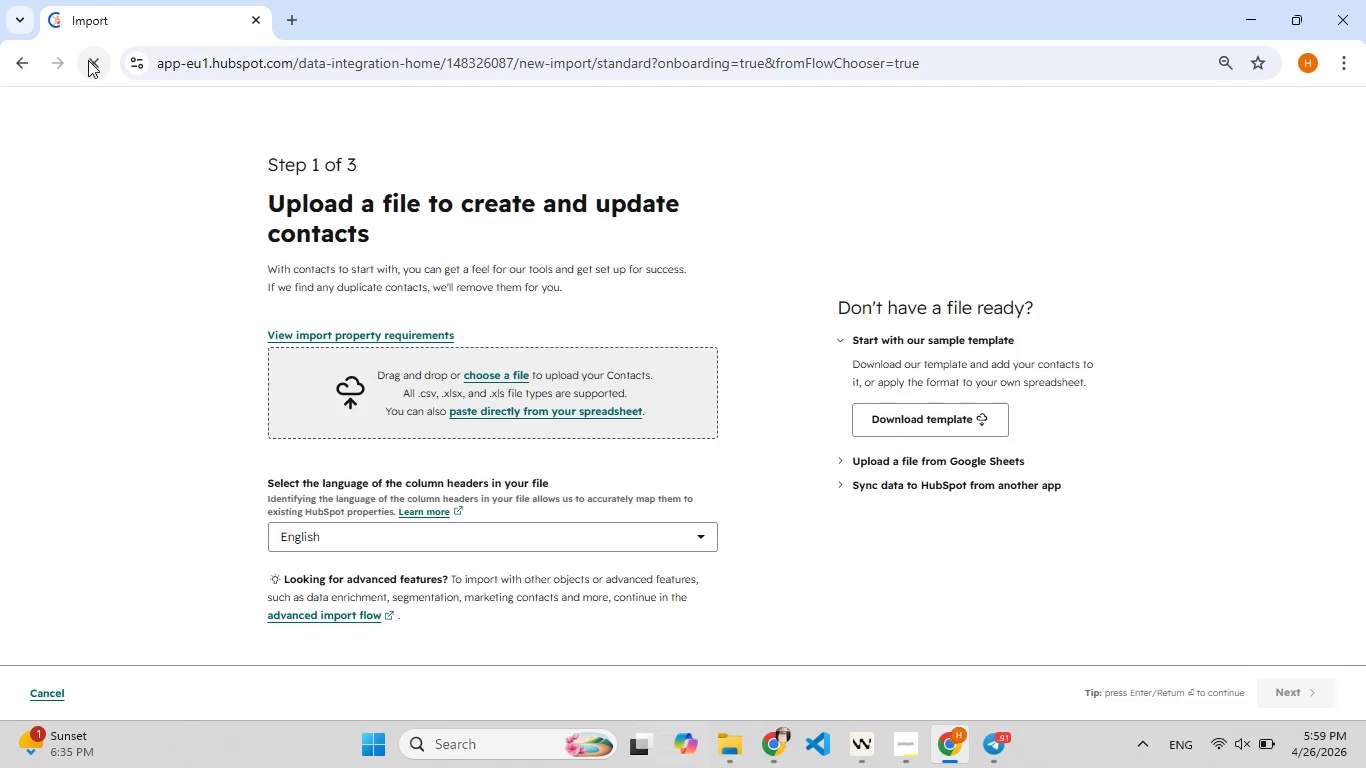 
wait(6.44)
 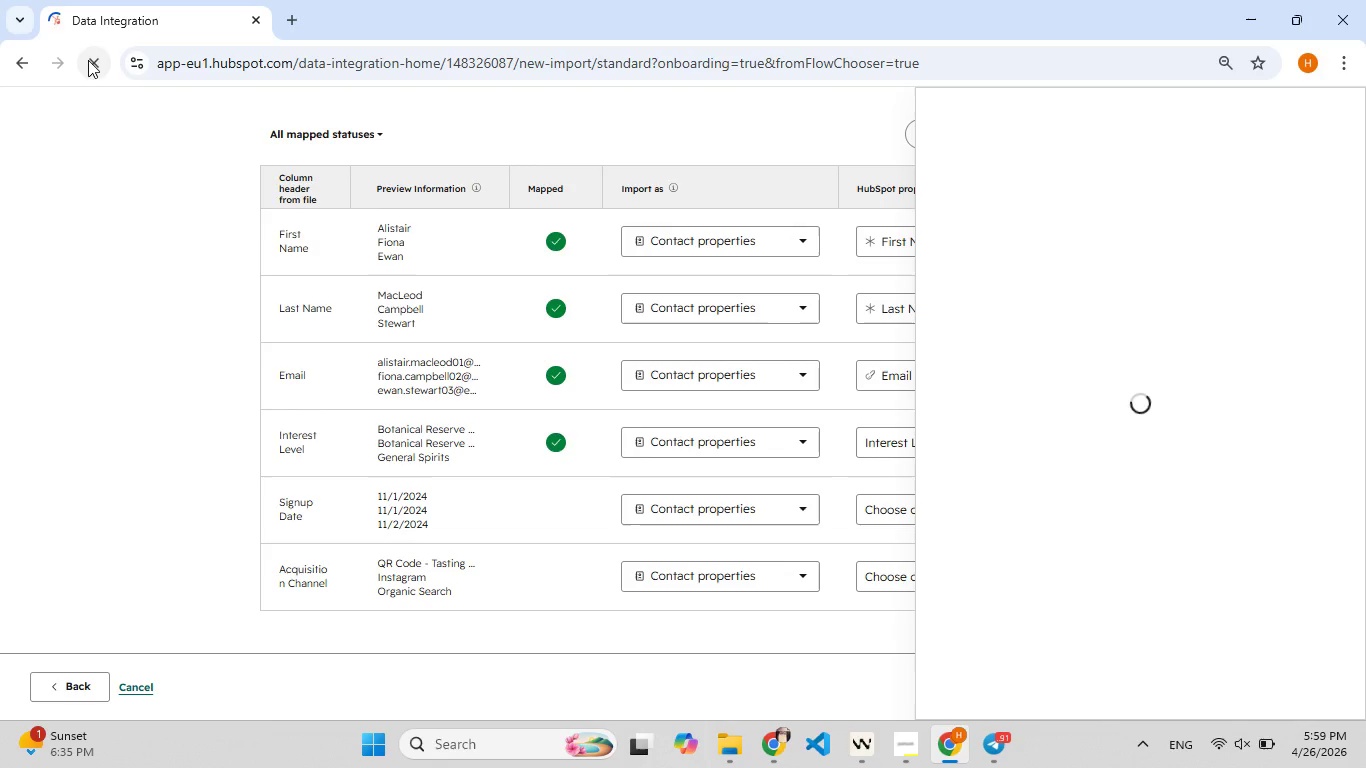 
left_click([490, 370])
 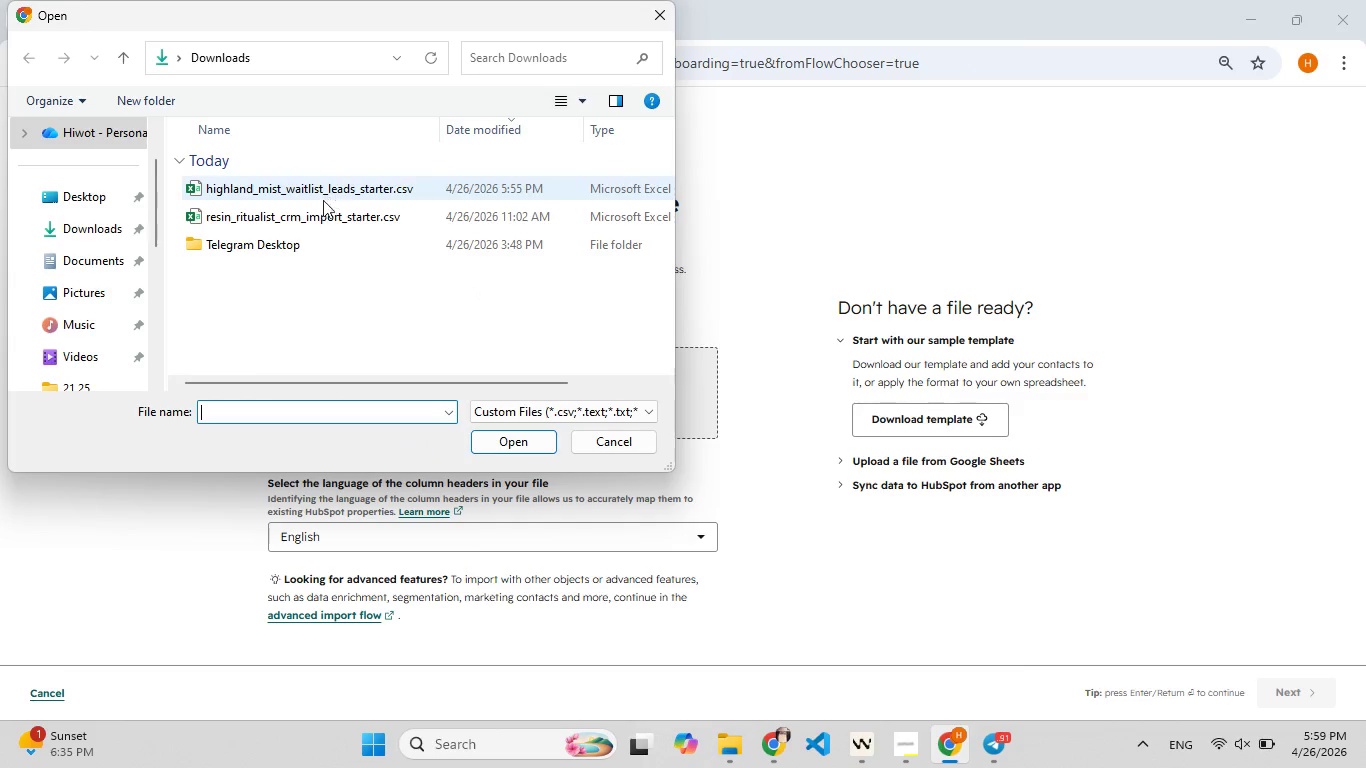 
double_click([321, 191])
 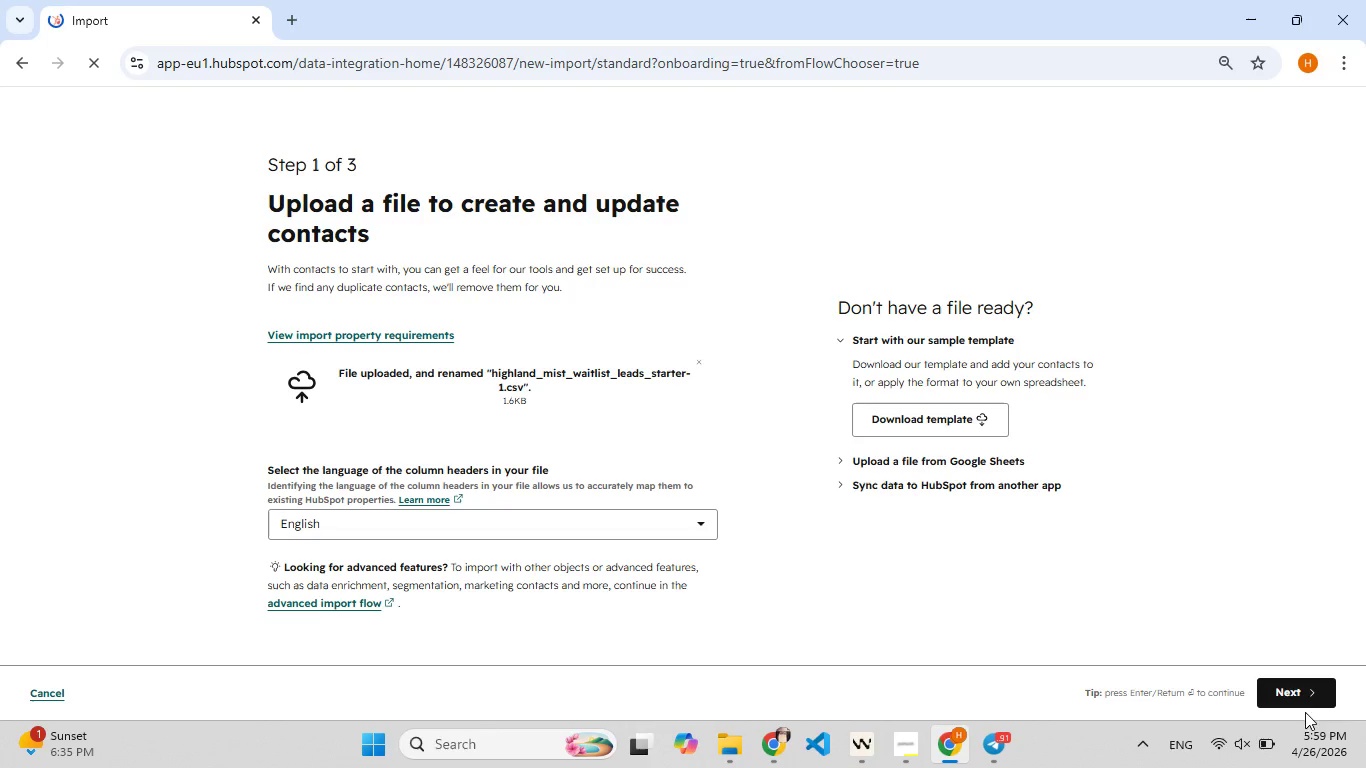 
left_click([1295, 690])
 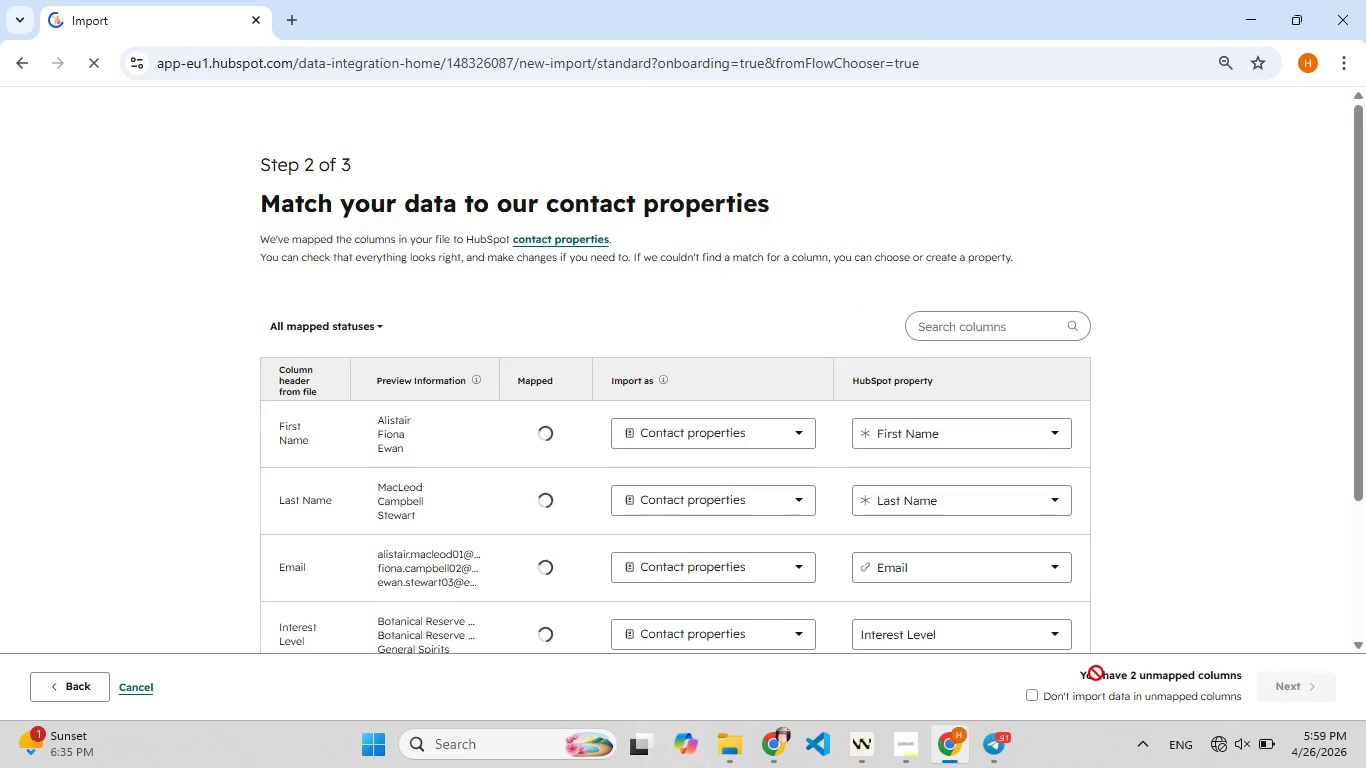 
scroll: coordinate [923, 434], scroll_direction: down, amount: 5.0
 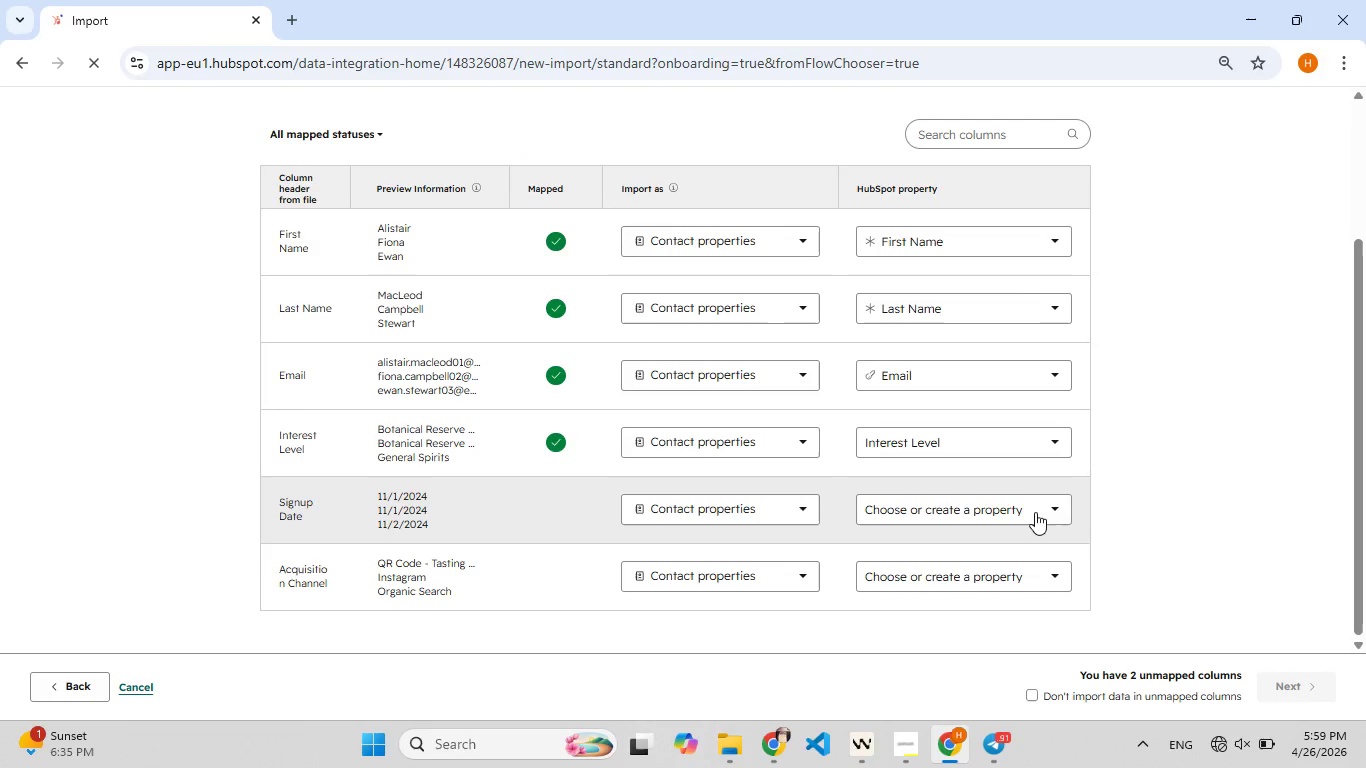 
left_click([1035, 512])
 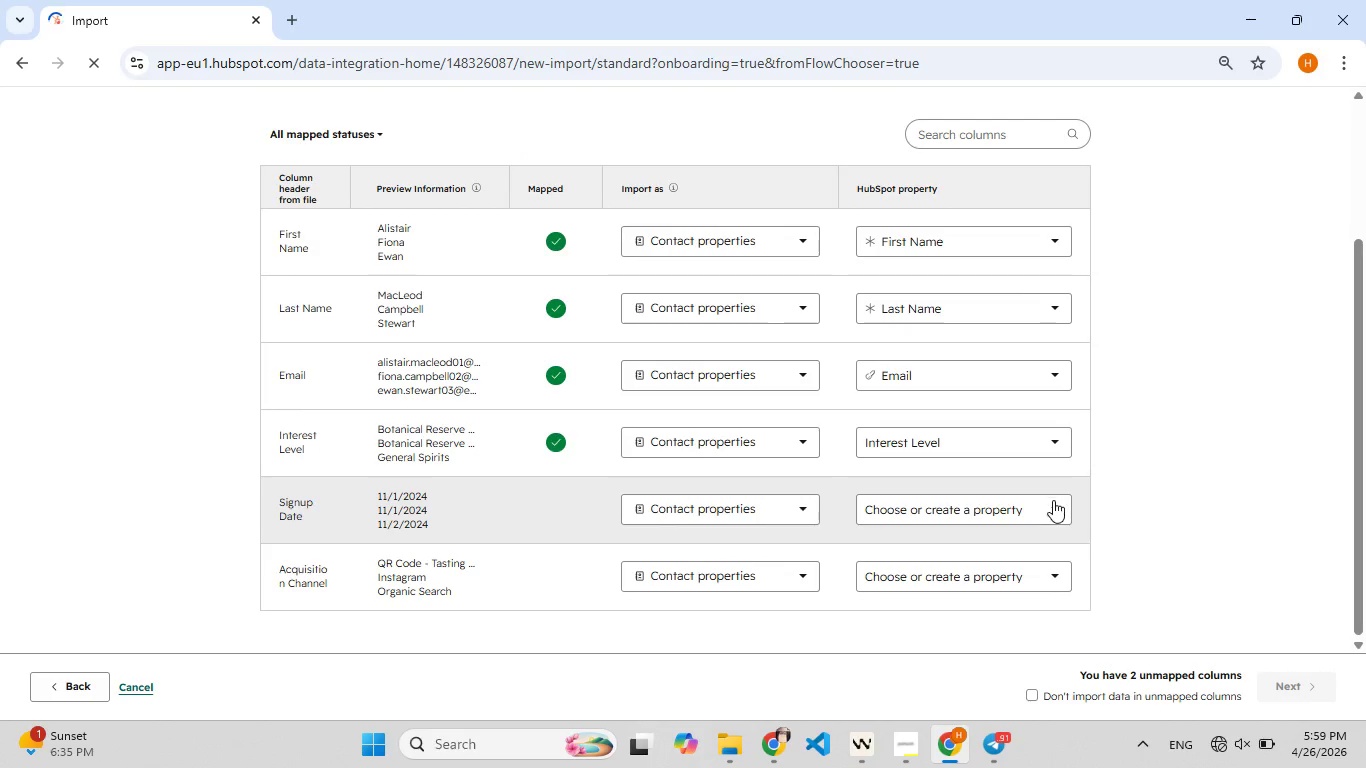 
left_click([1055, 501])
 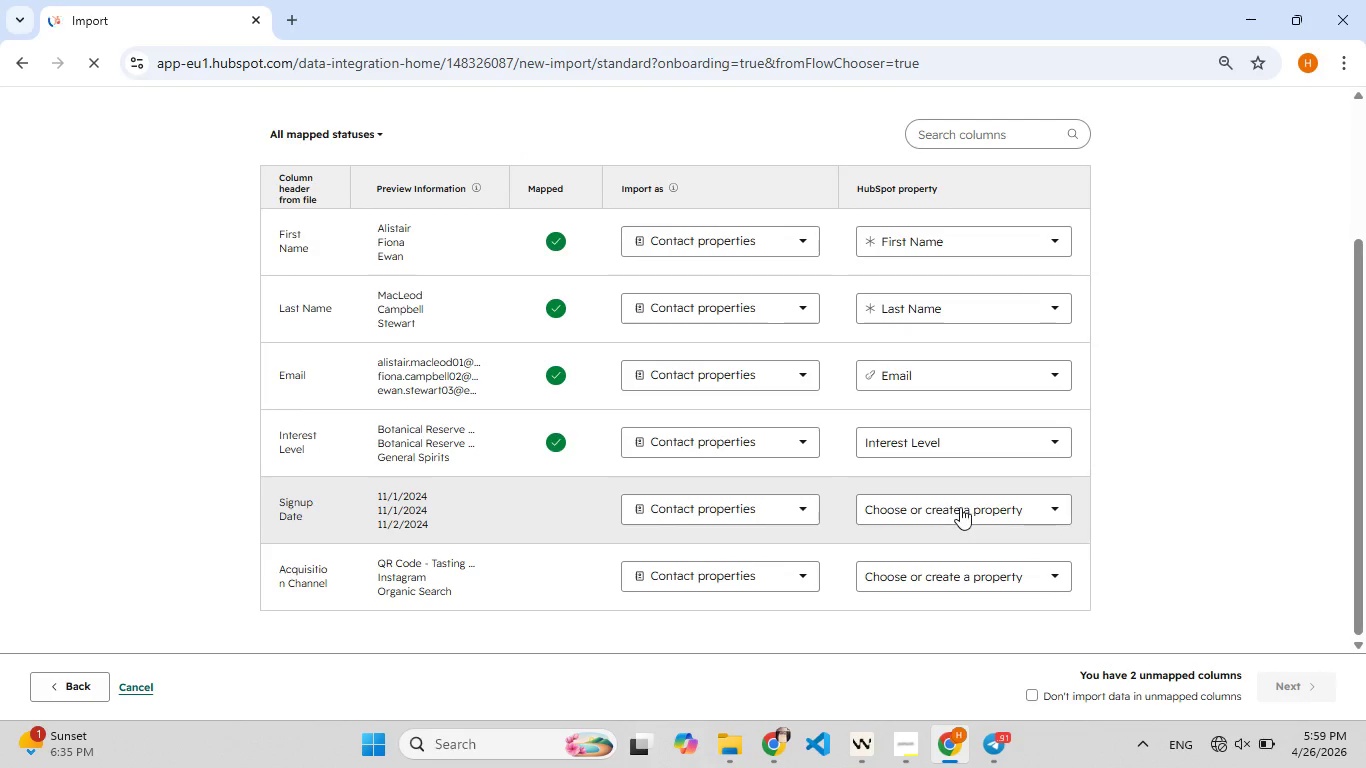 
left_click([960, 507])
 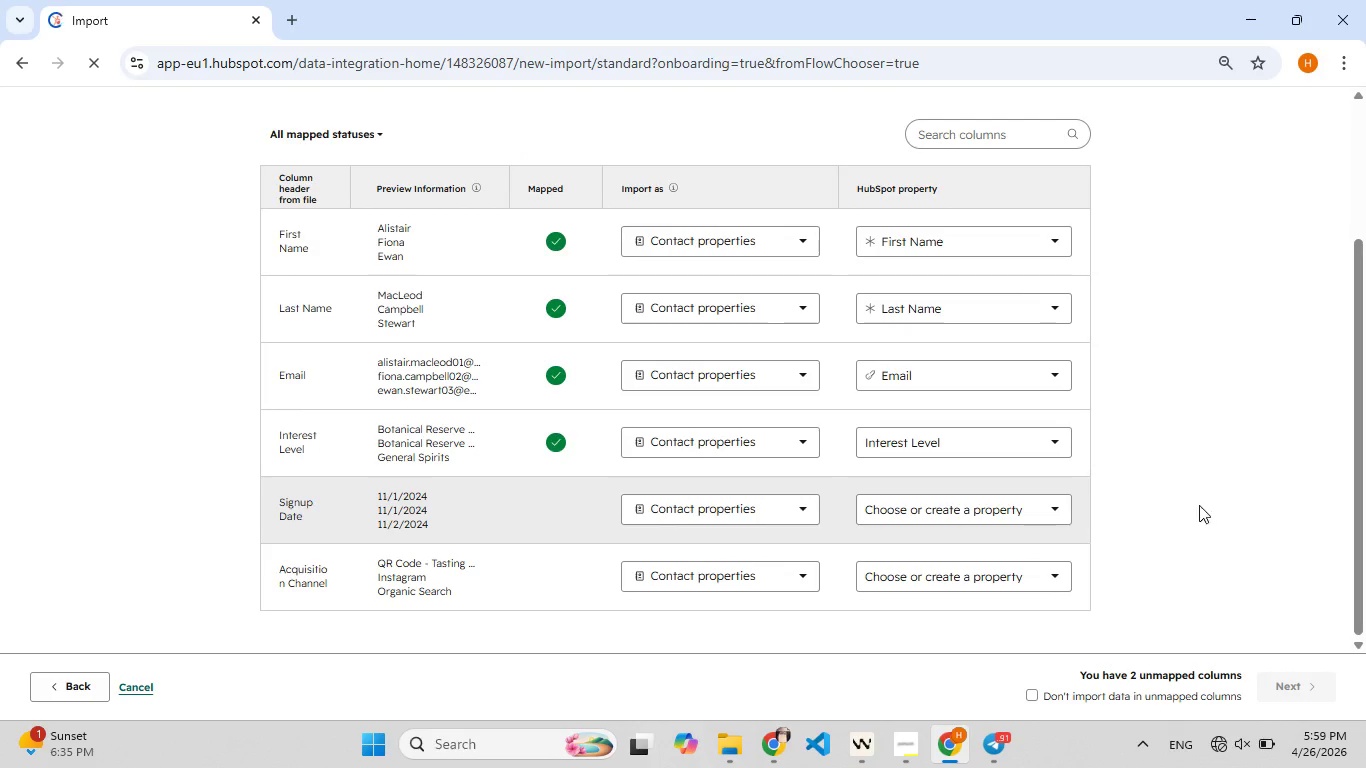 
scroll: coordinate [1066, 486], scroll_direction: down, amount: 4.0
 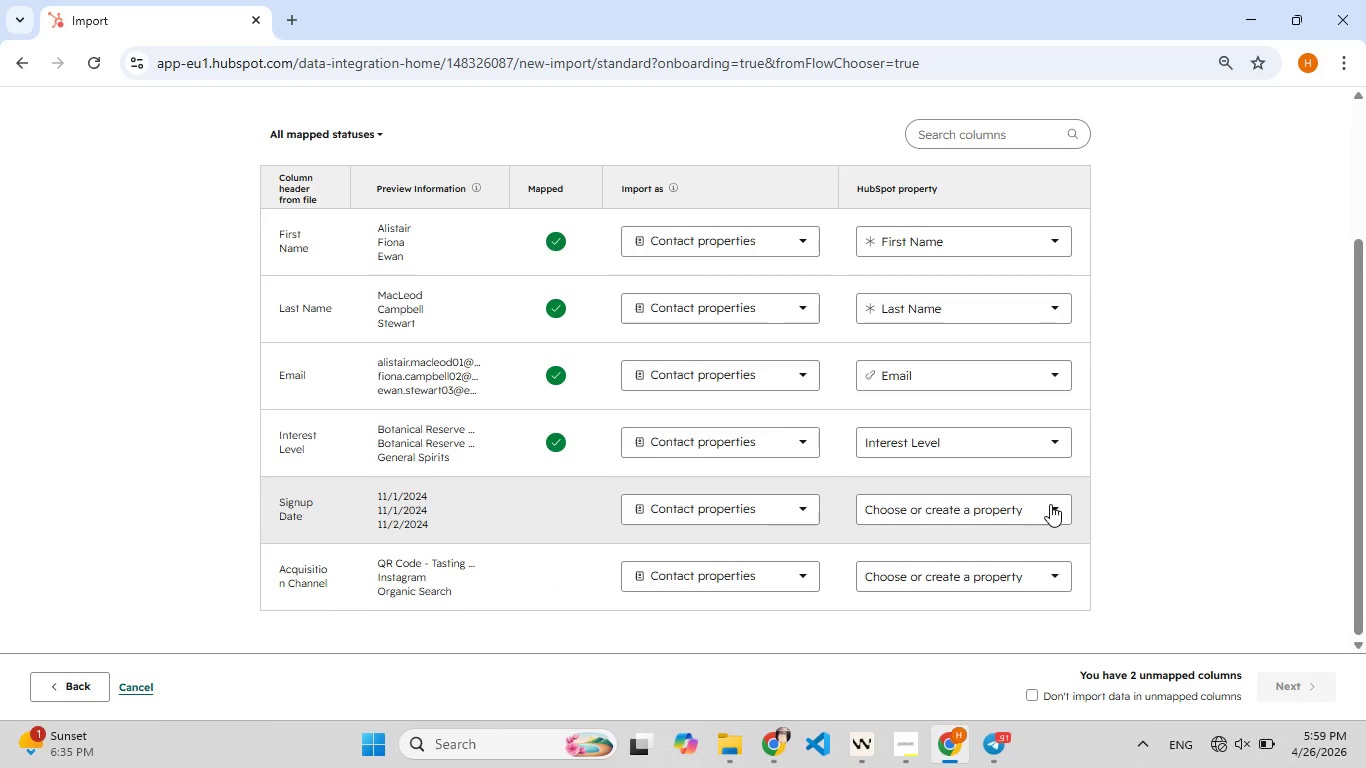 
mouse_move([998, 569])
 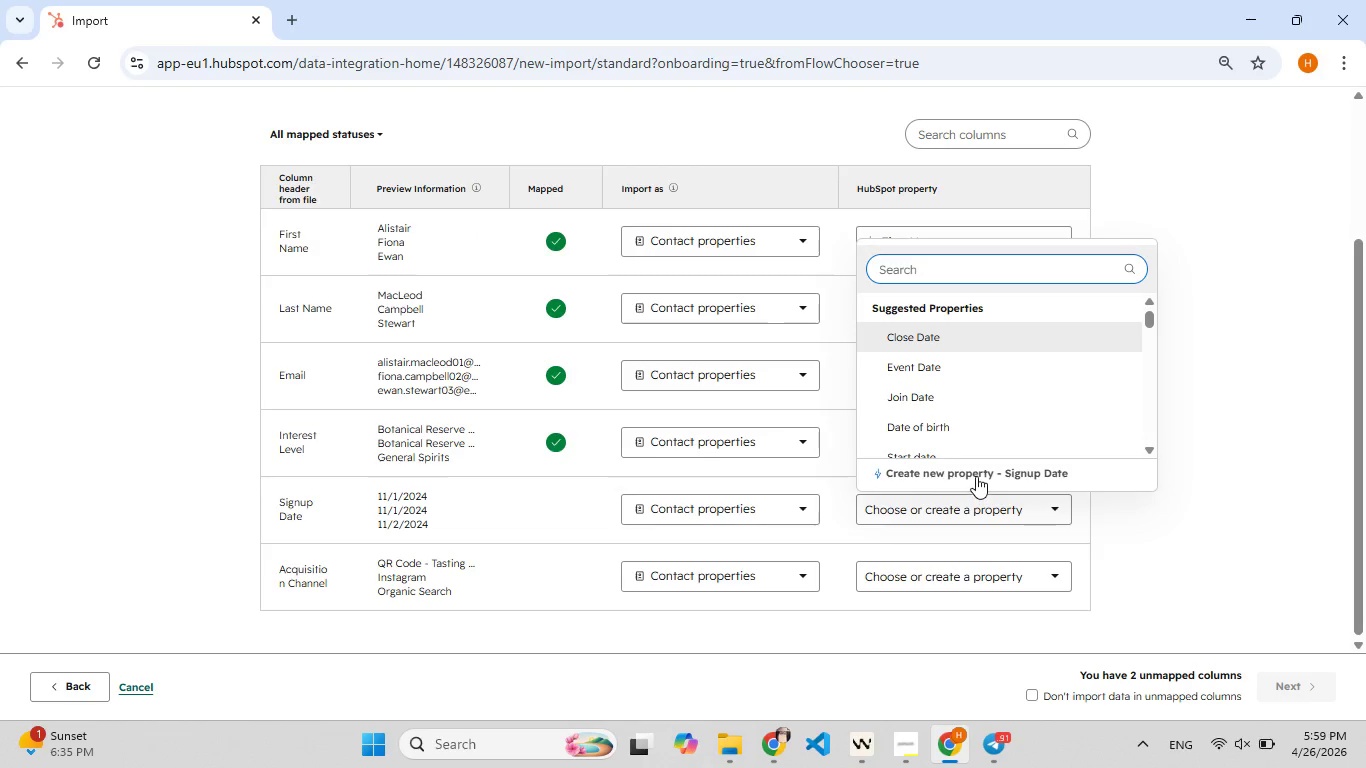 
left_click([974, 473])
 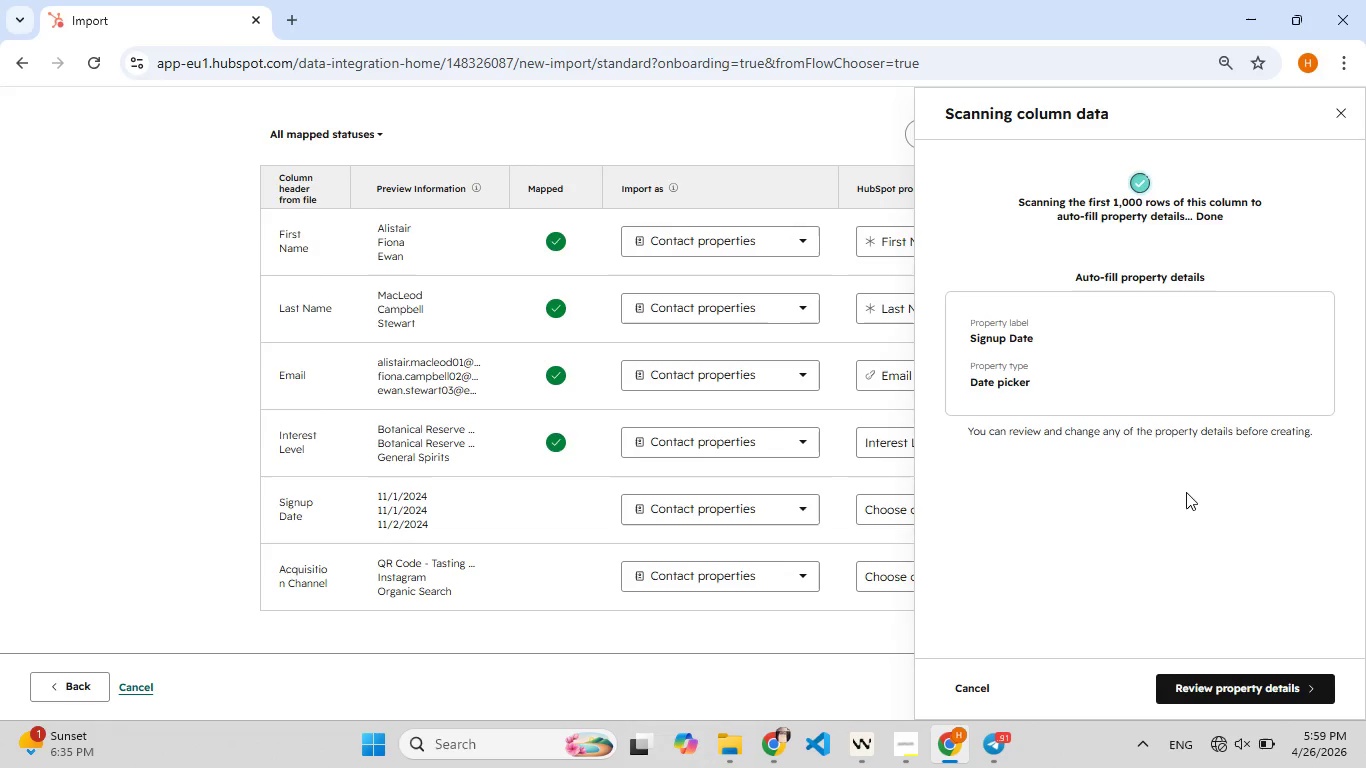 
wait(33.2)
 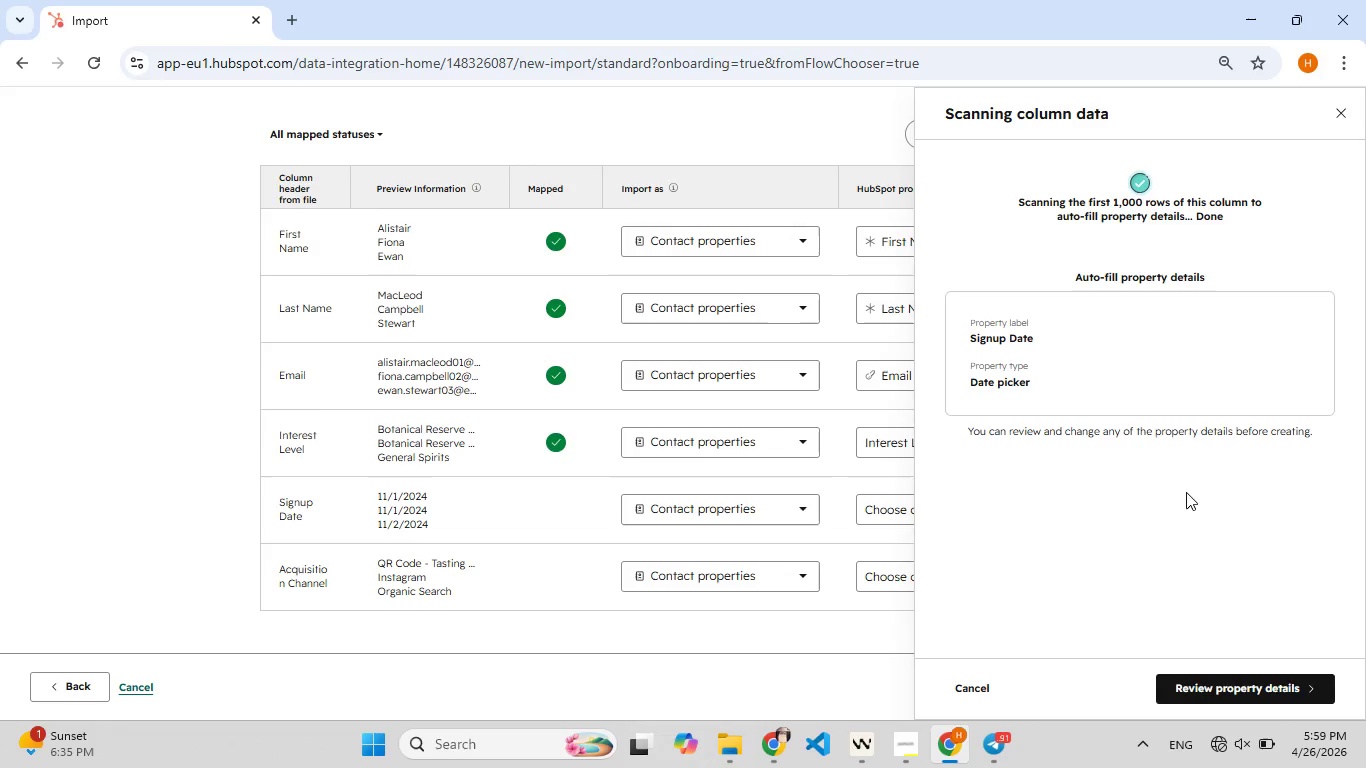 
left_click([1201, 695])
 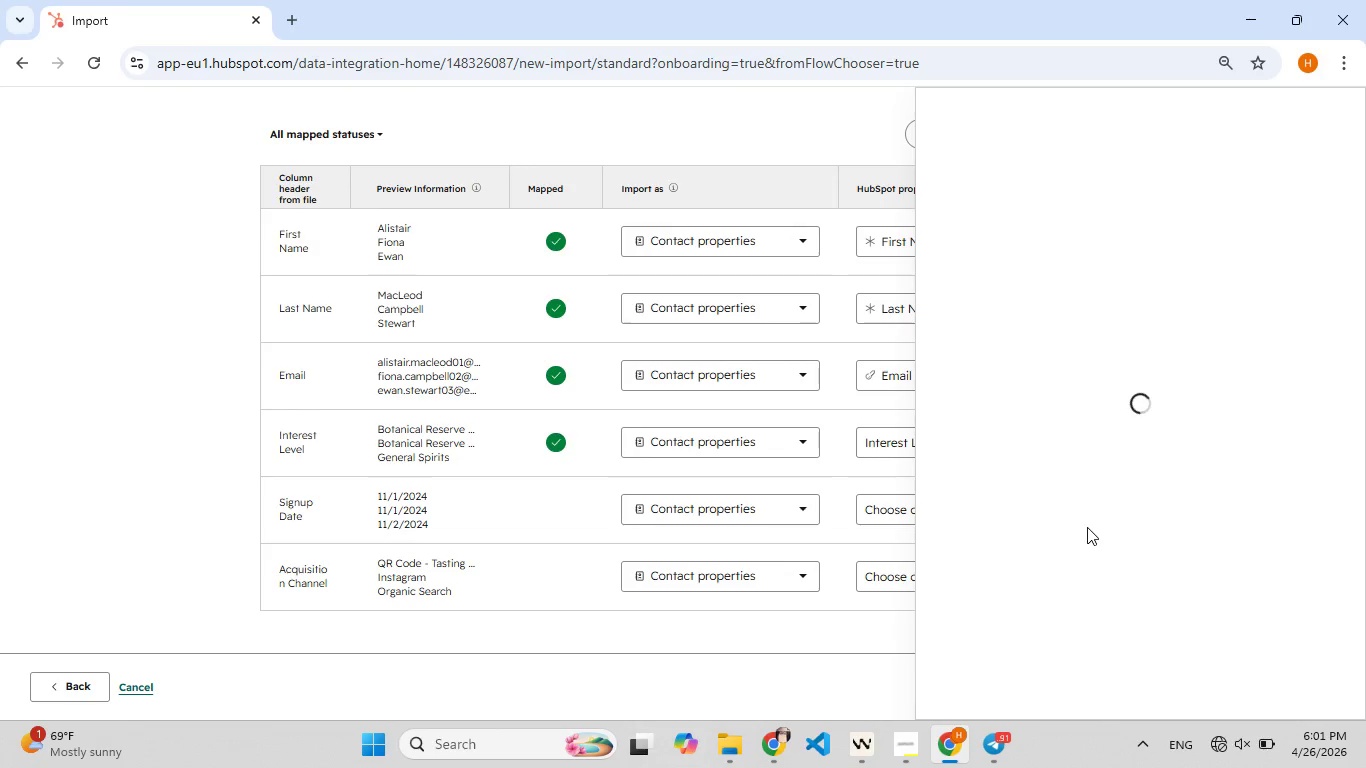 
wait(84.91)
 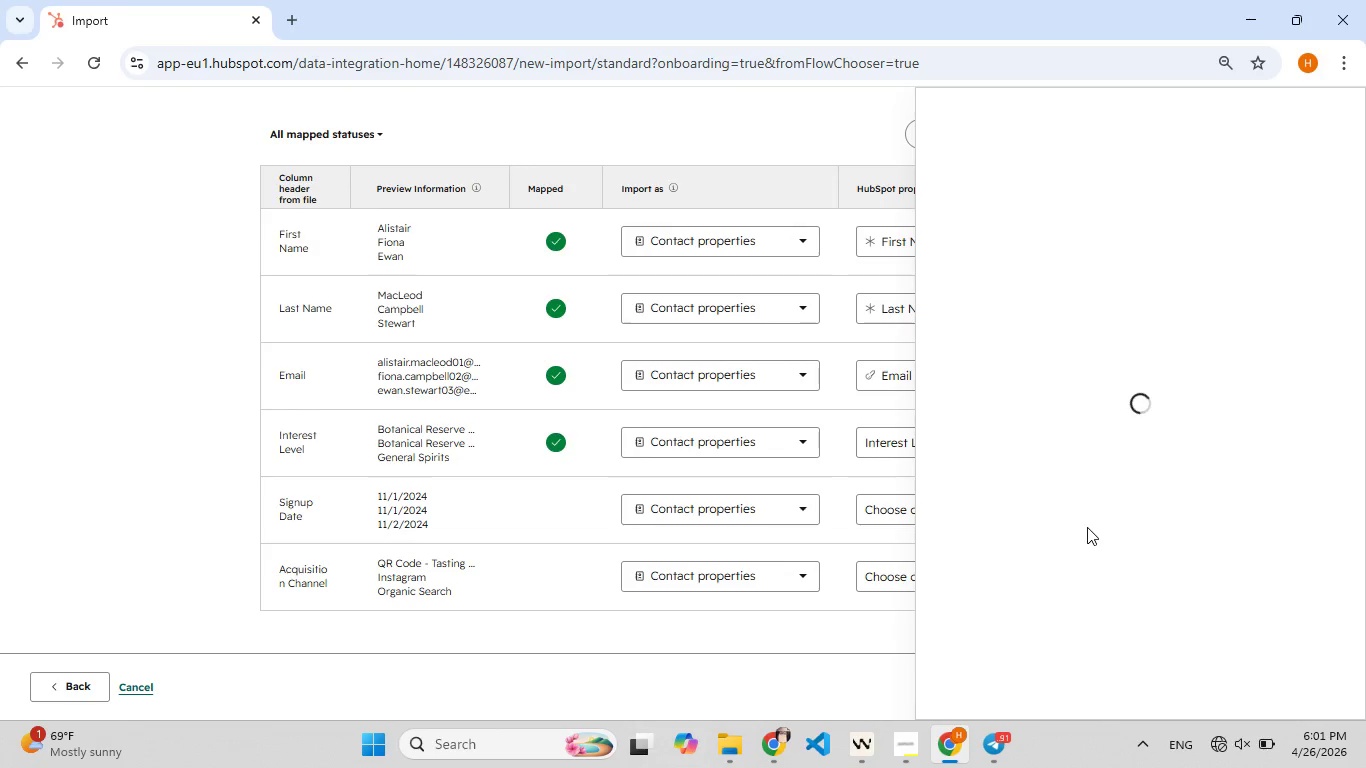 
left_click([908, 747])